 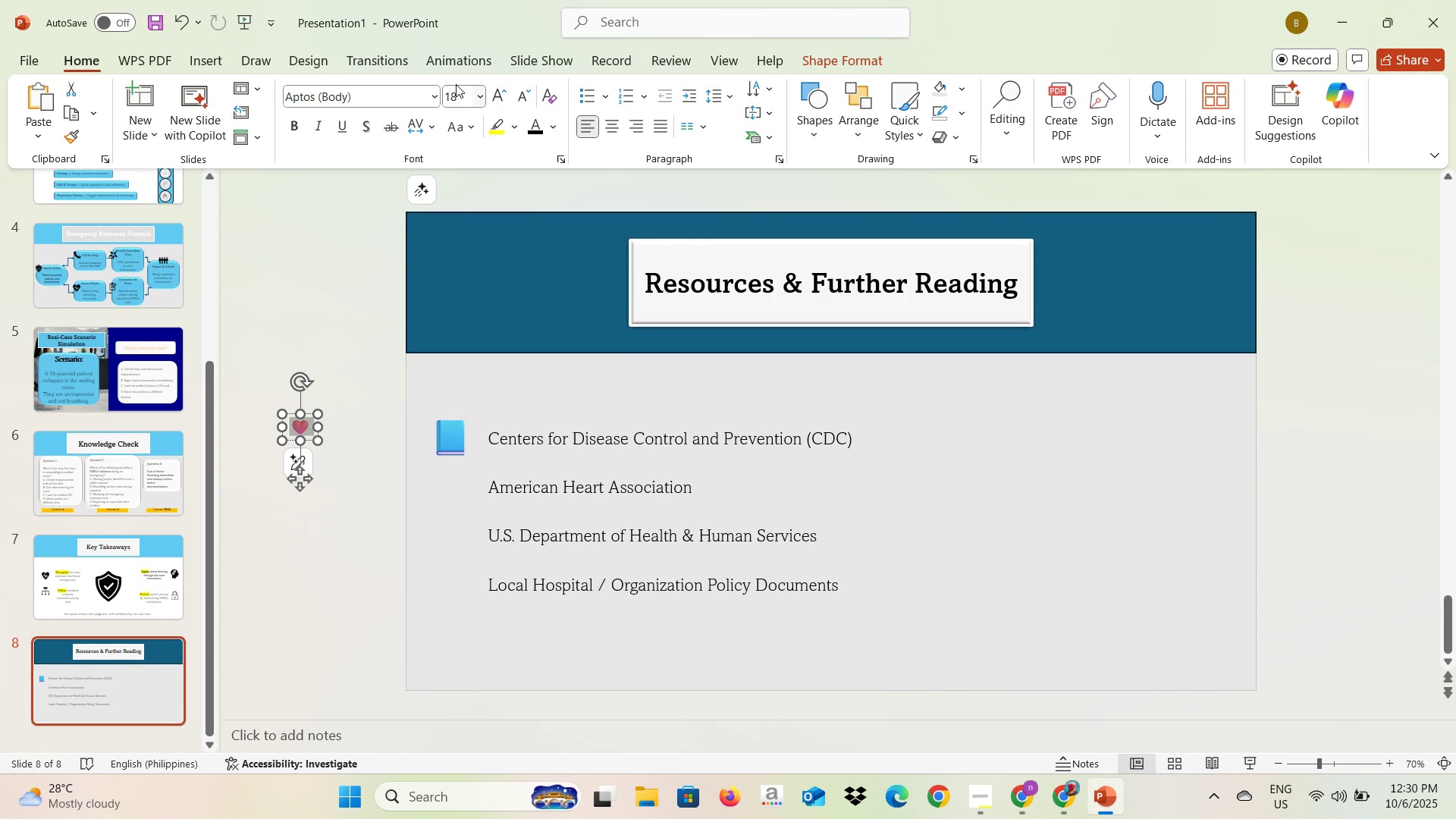 
left_click([462, 95])
 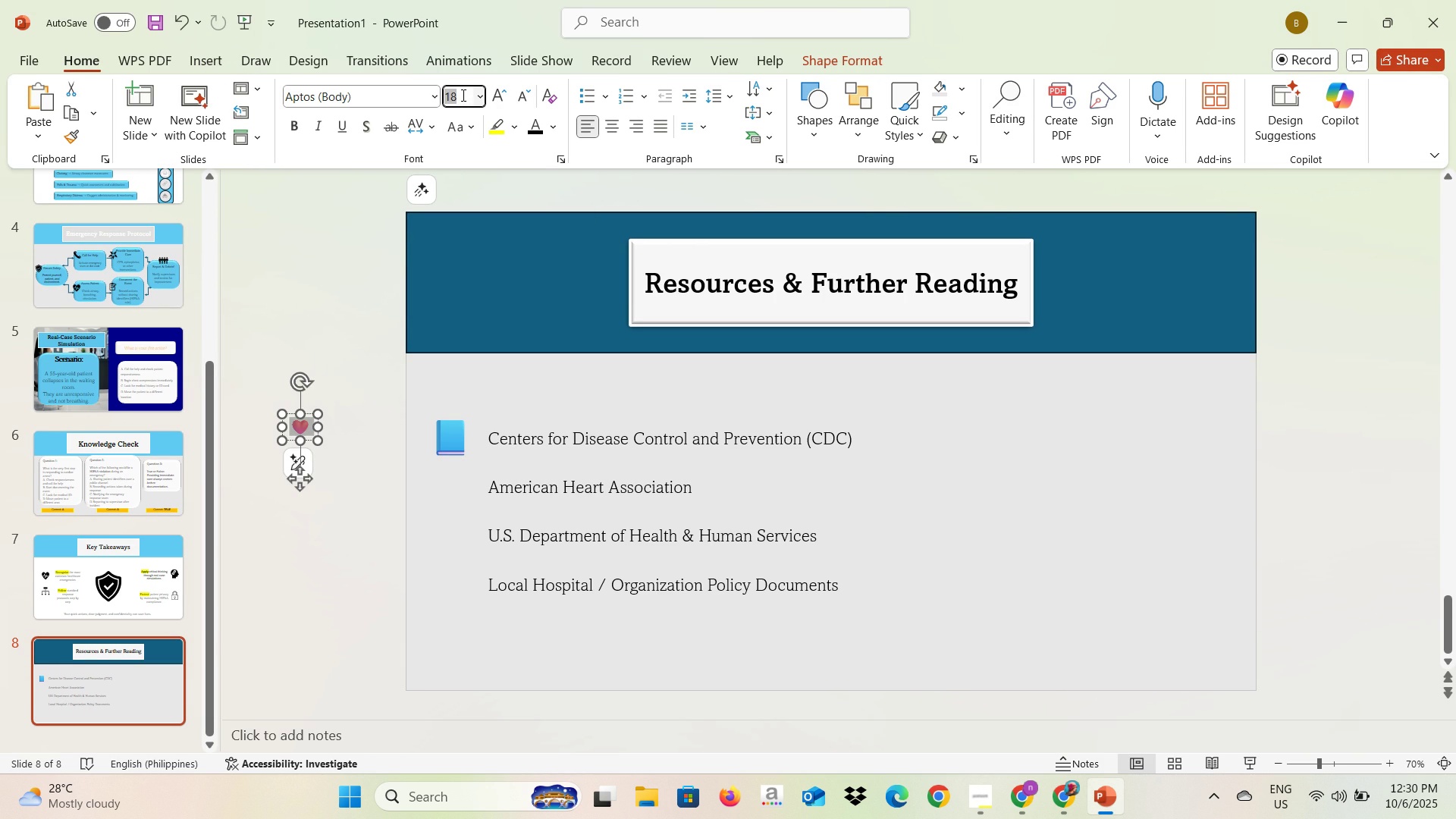 
type(40)
 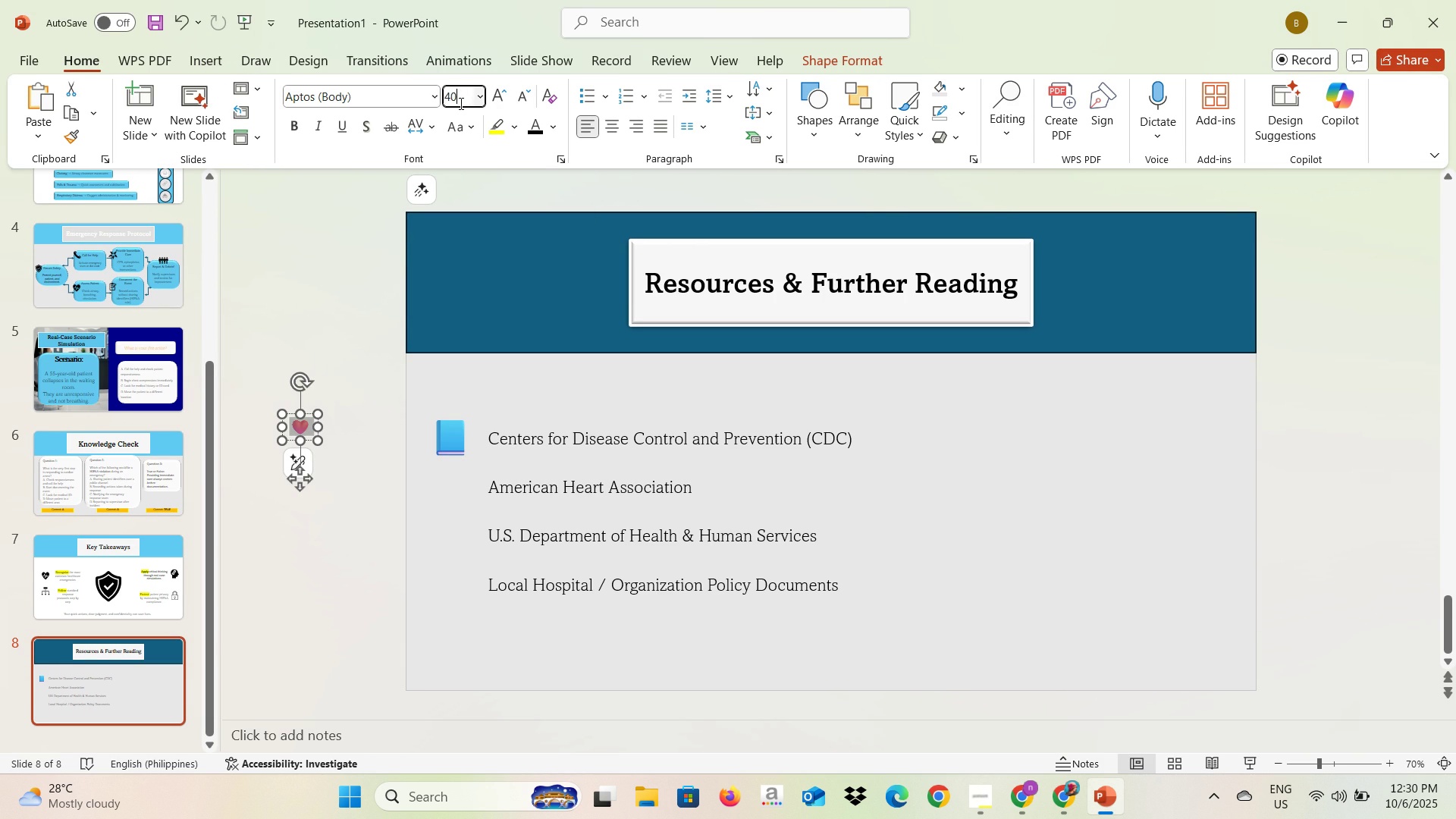 
key(Enter)
 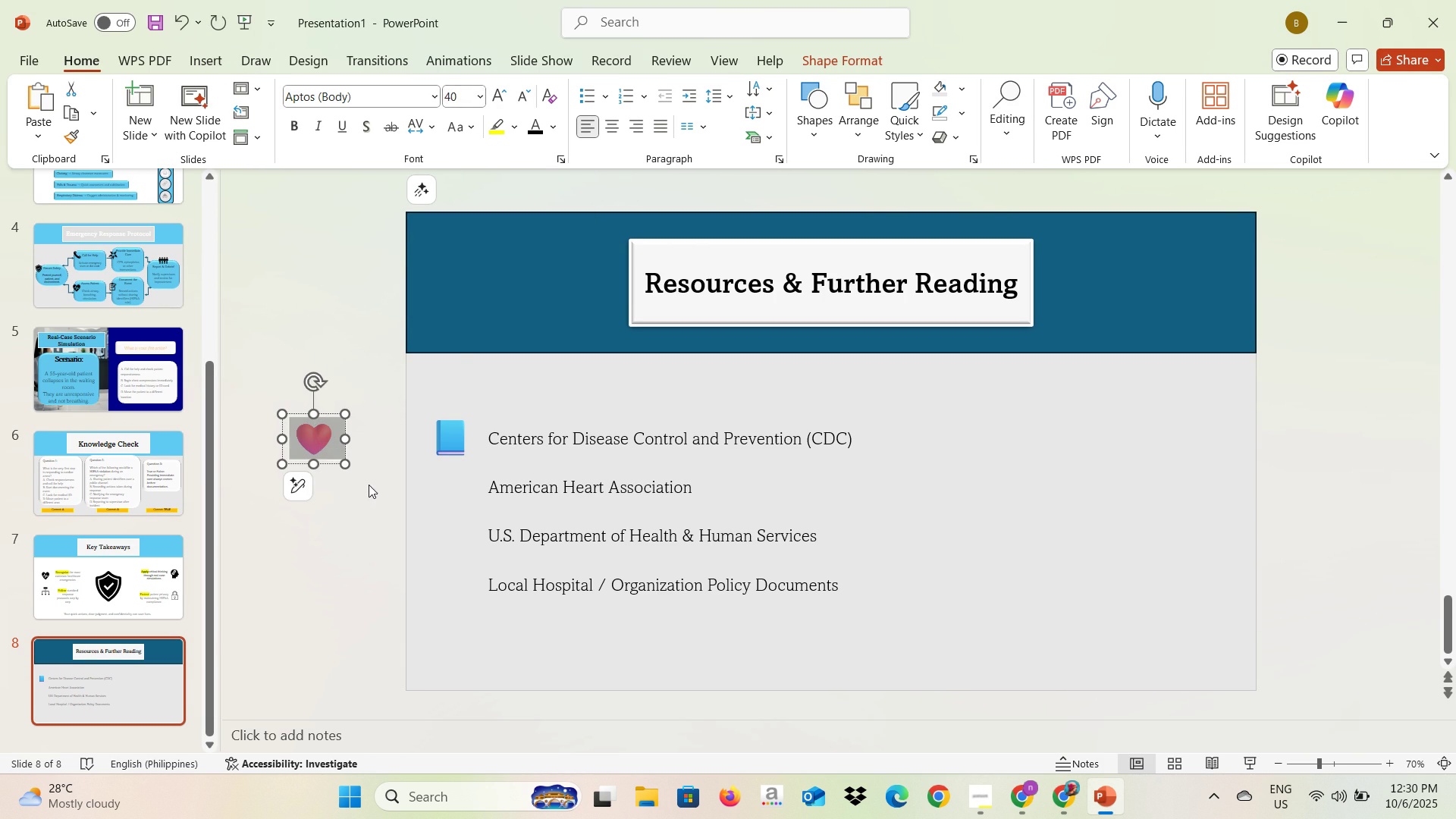 
left_click([365, 486])
 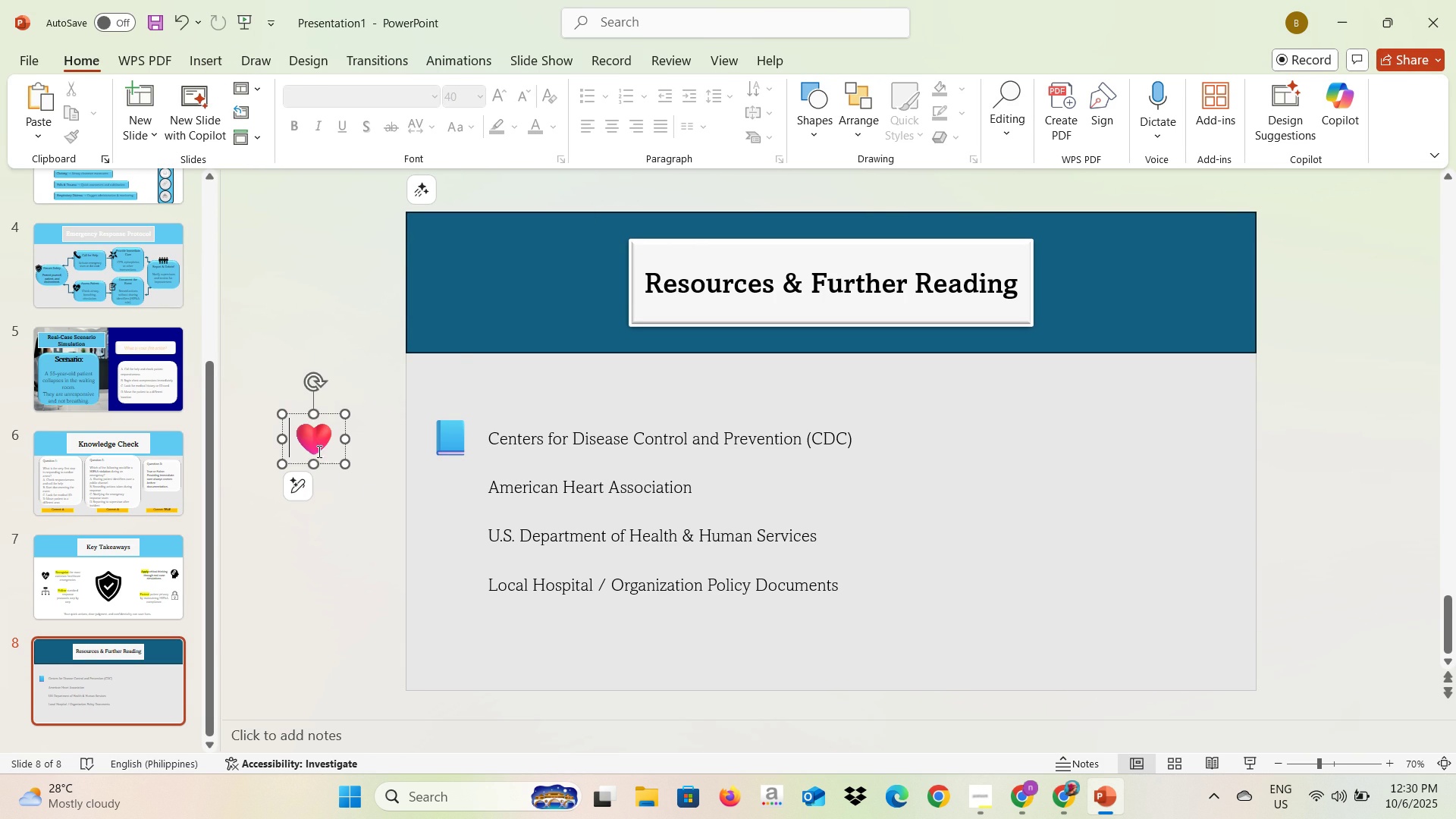 
left_click([318, 451])